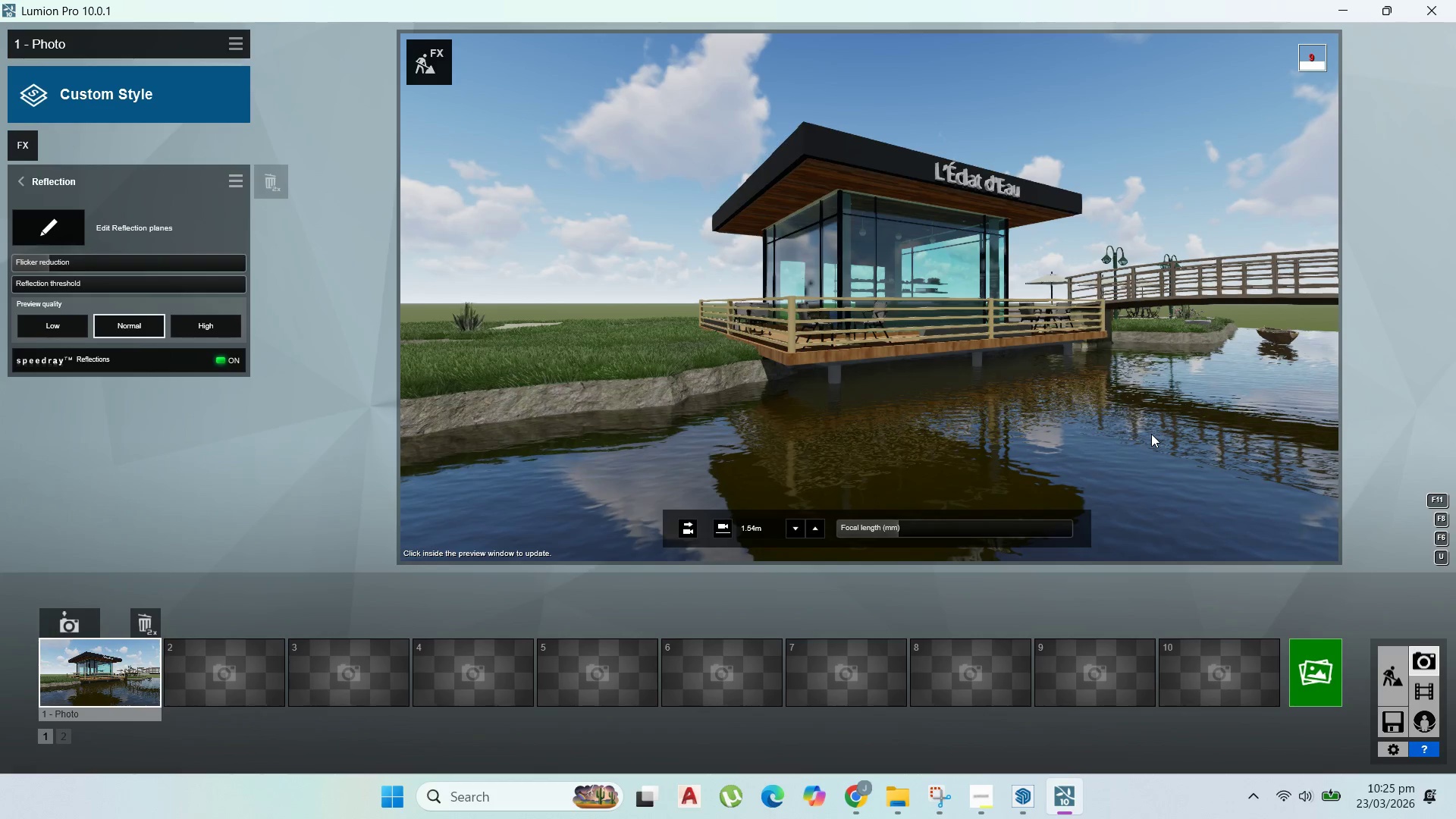 
scroll: coordinate [894, 271], scroll_direction: down, amount: 1.0
 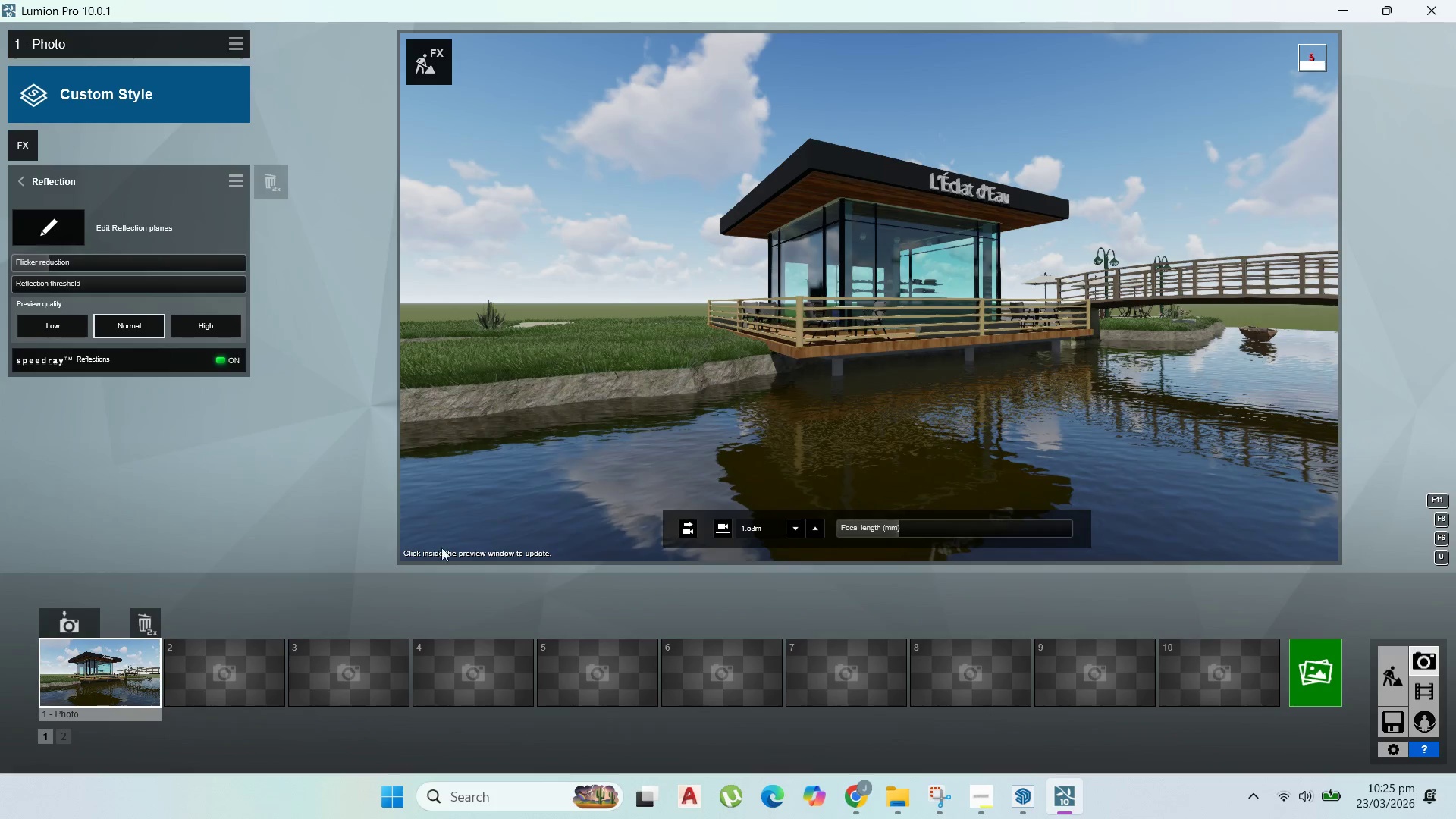 
left_click([52, 623])
 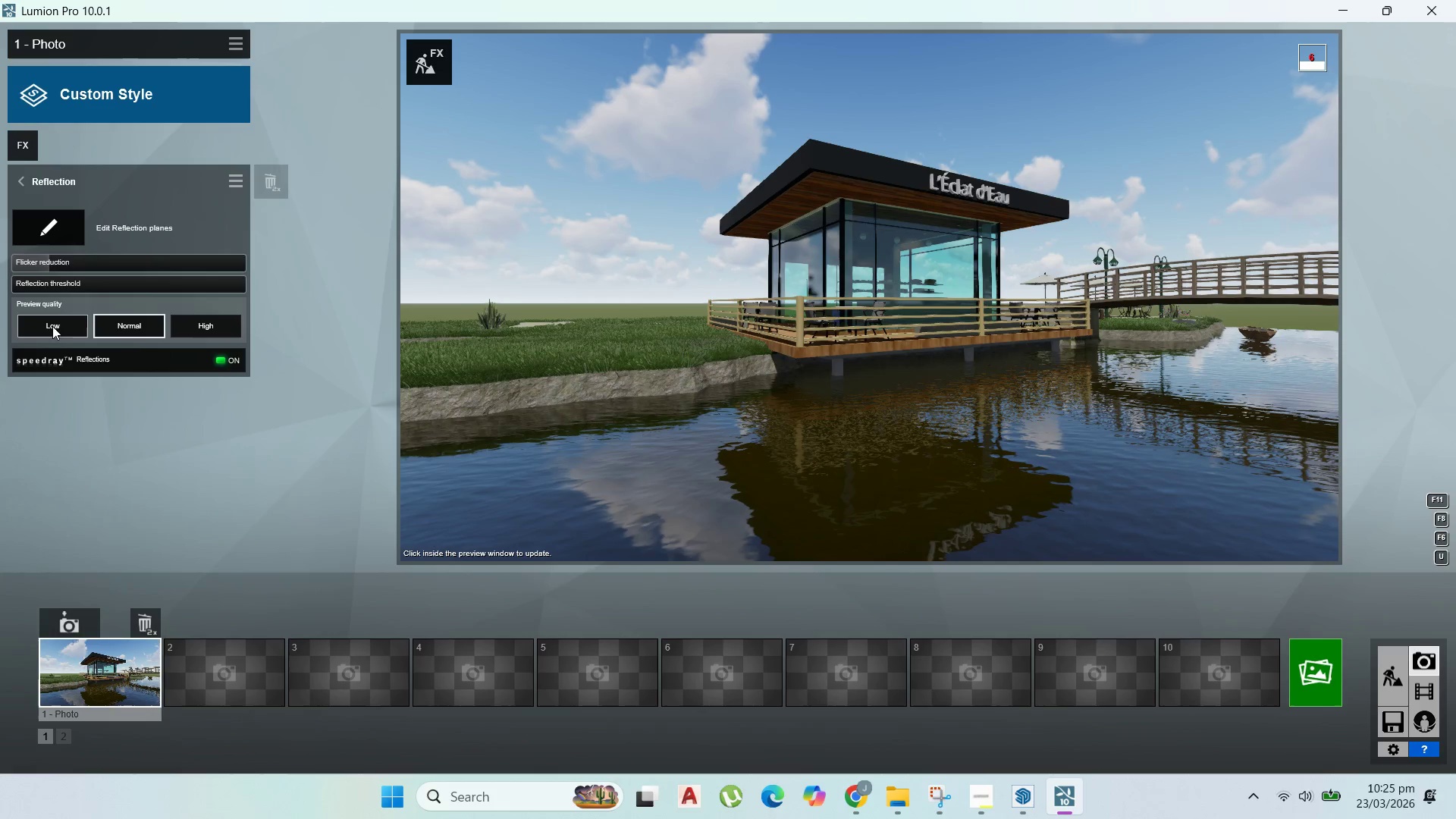 
wait(6.78)
 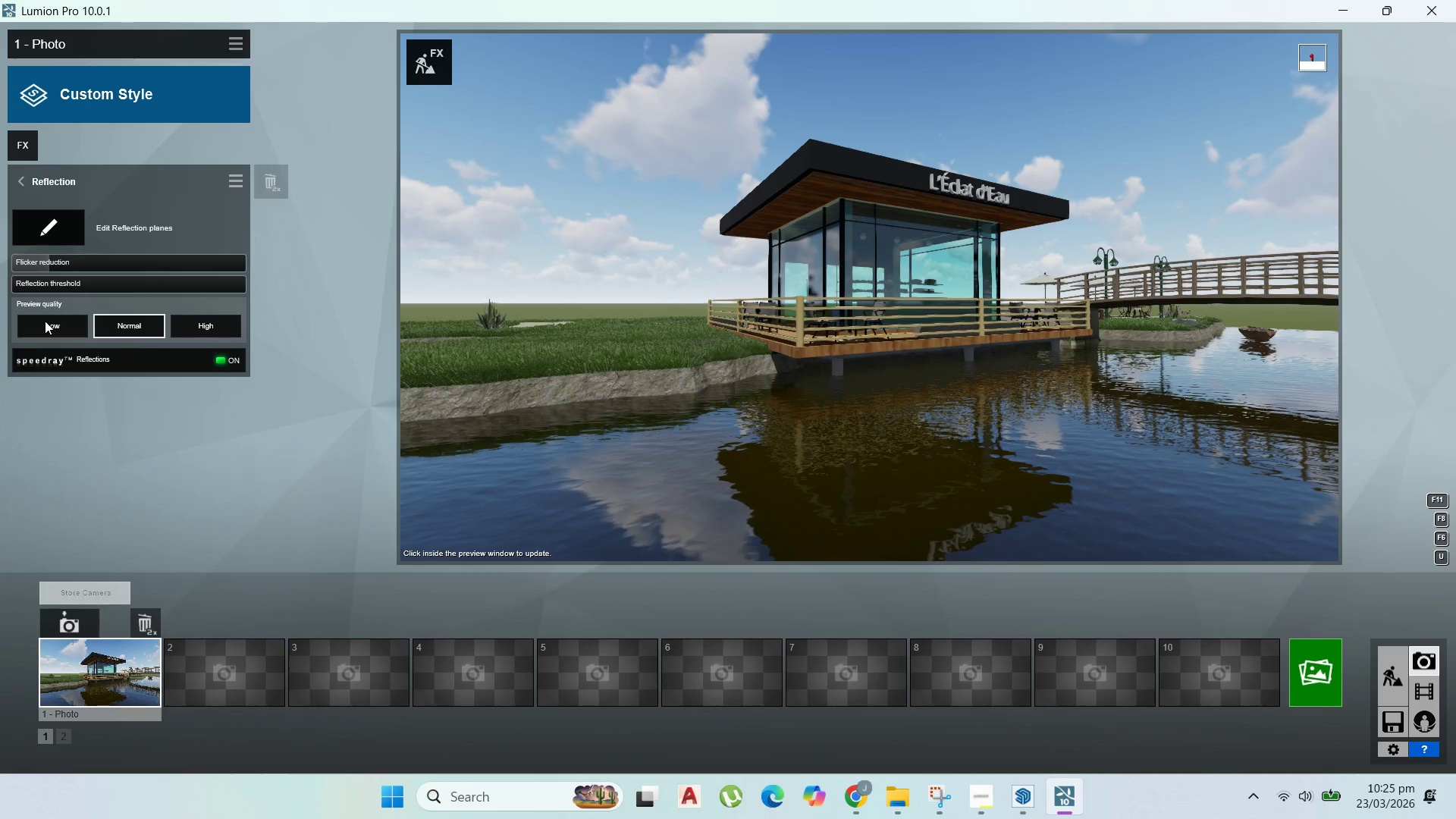 
left_click([1390, 679])
 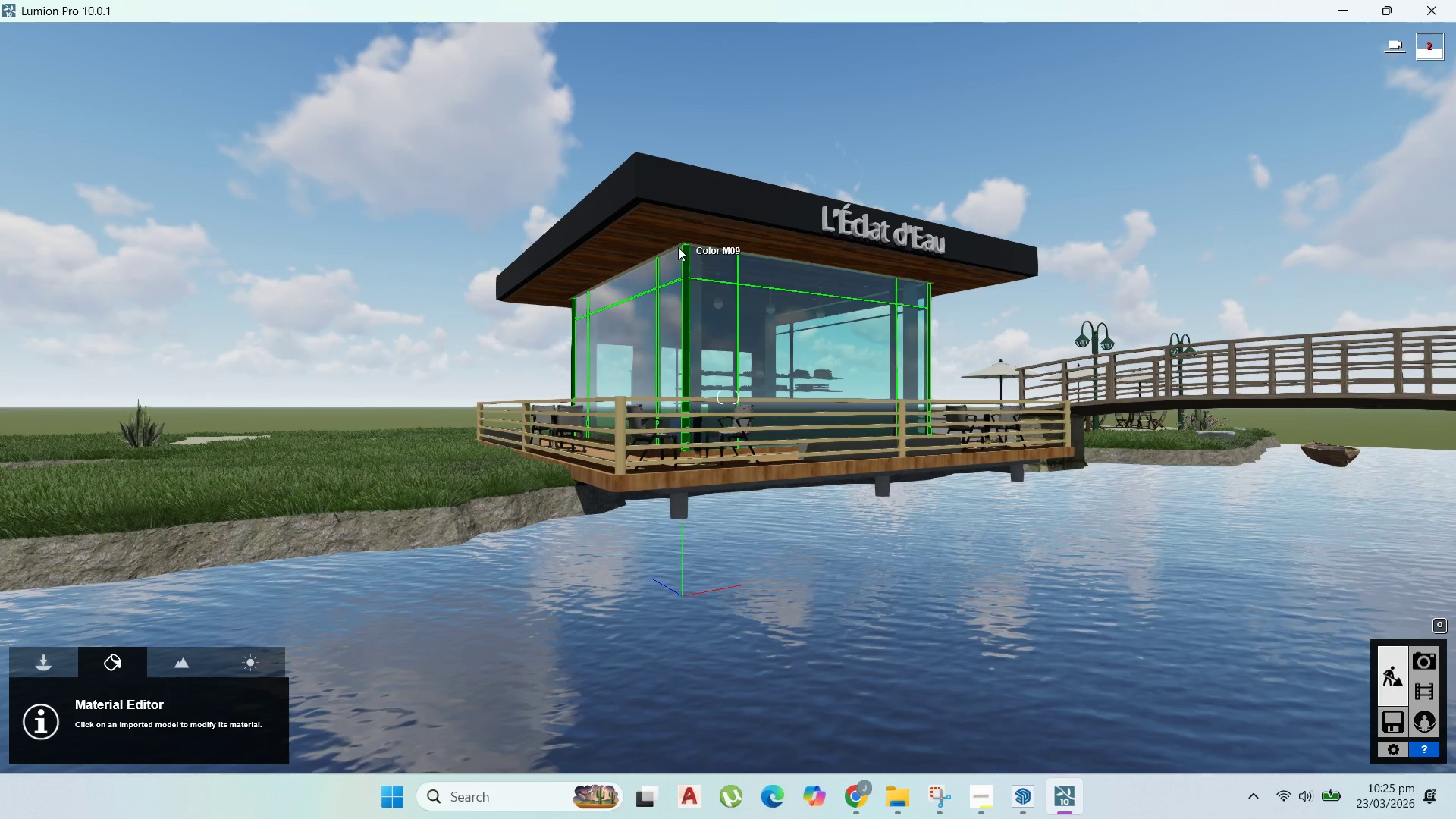 
left_click([676, 247])
 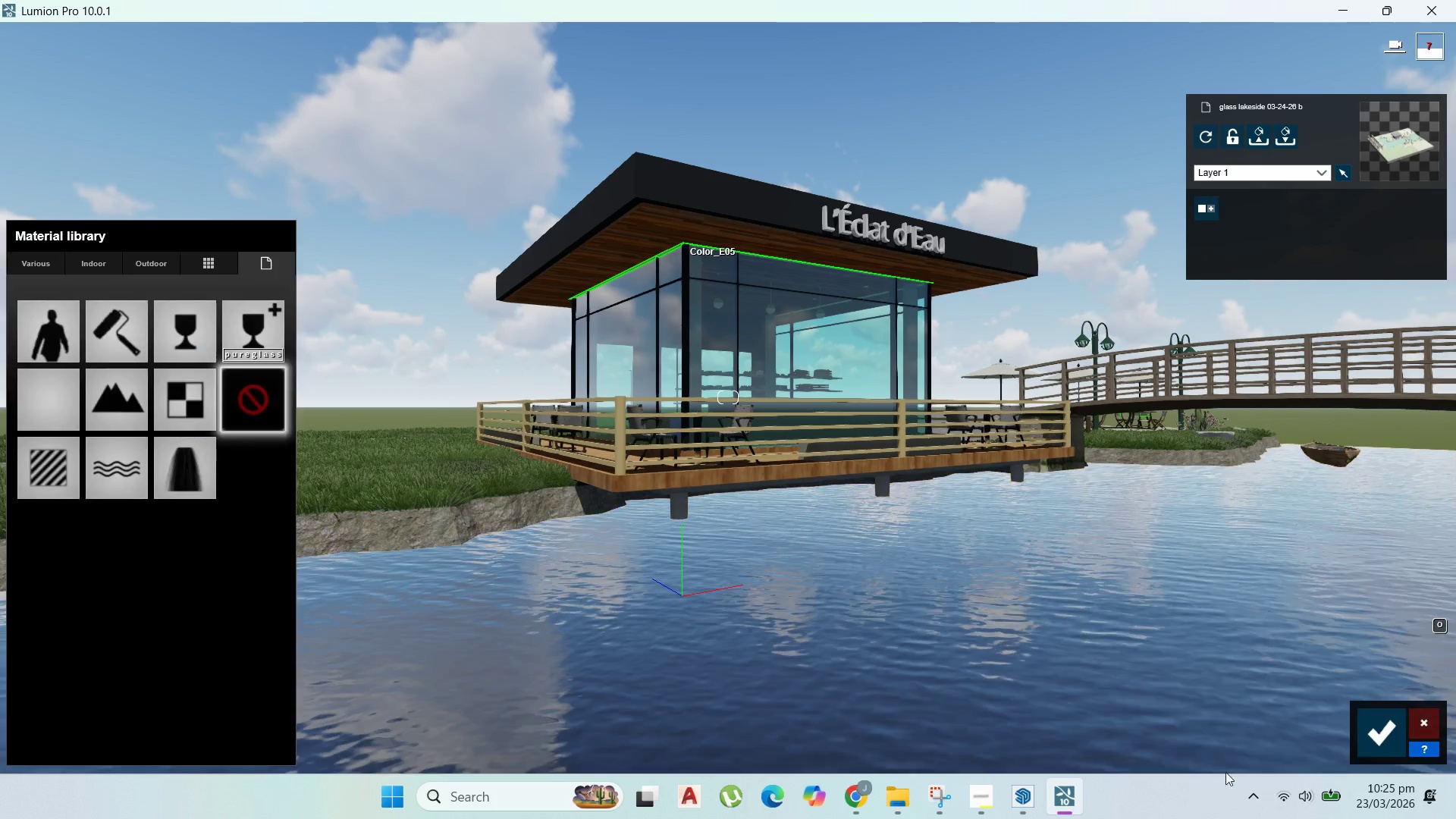 
wait(6.75)
 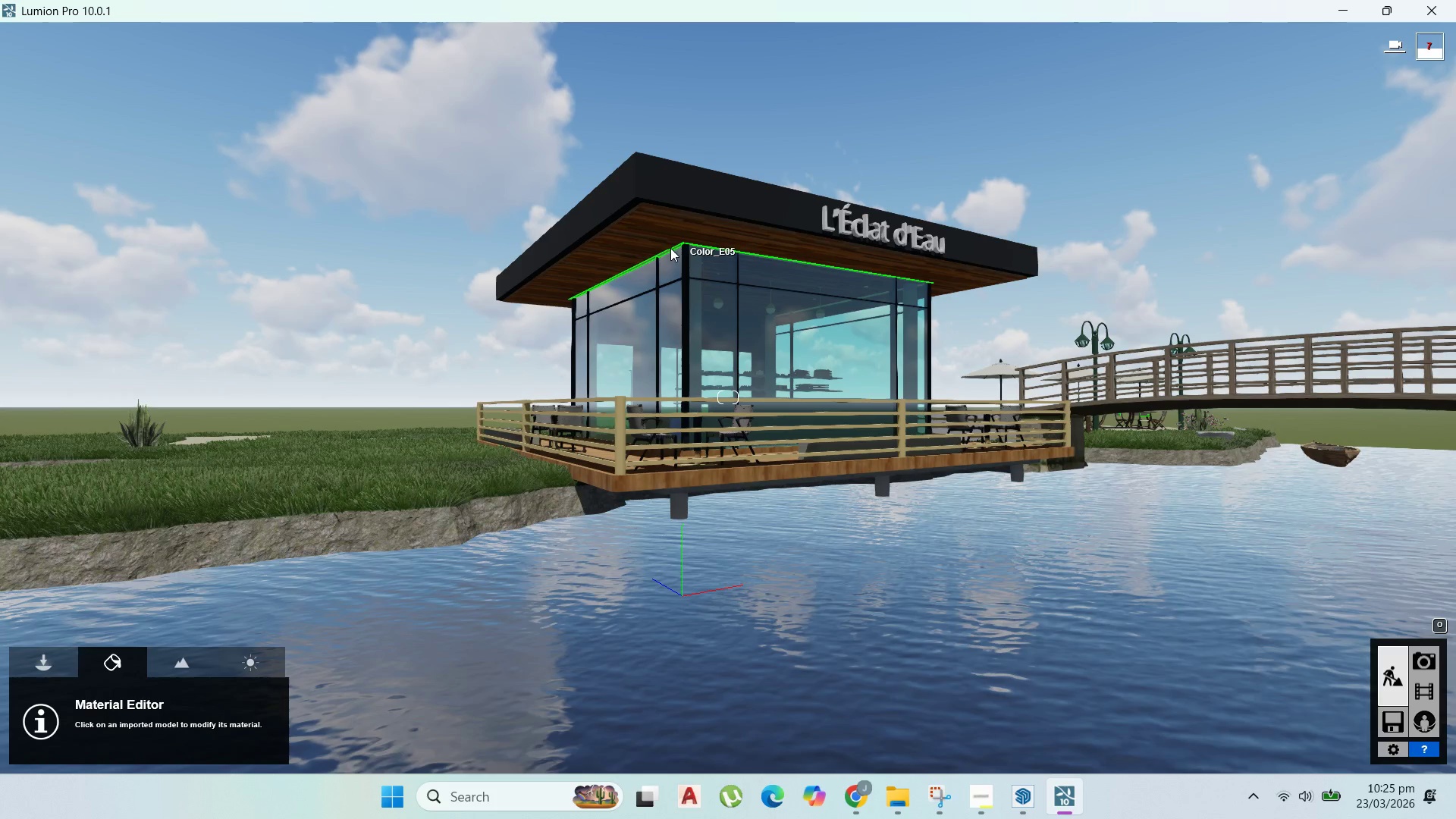 
left_click([985, 792])